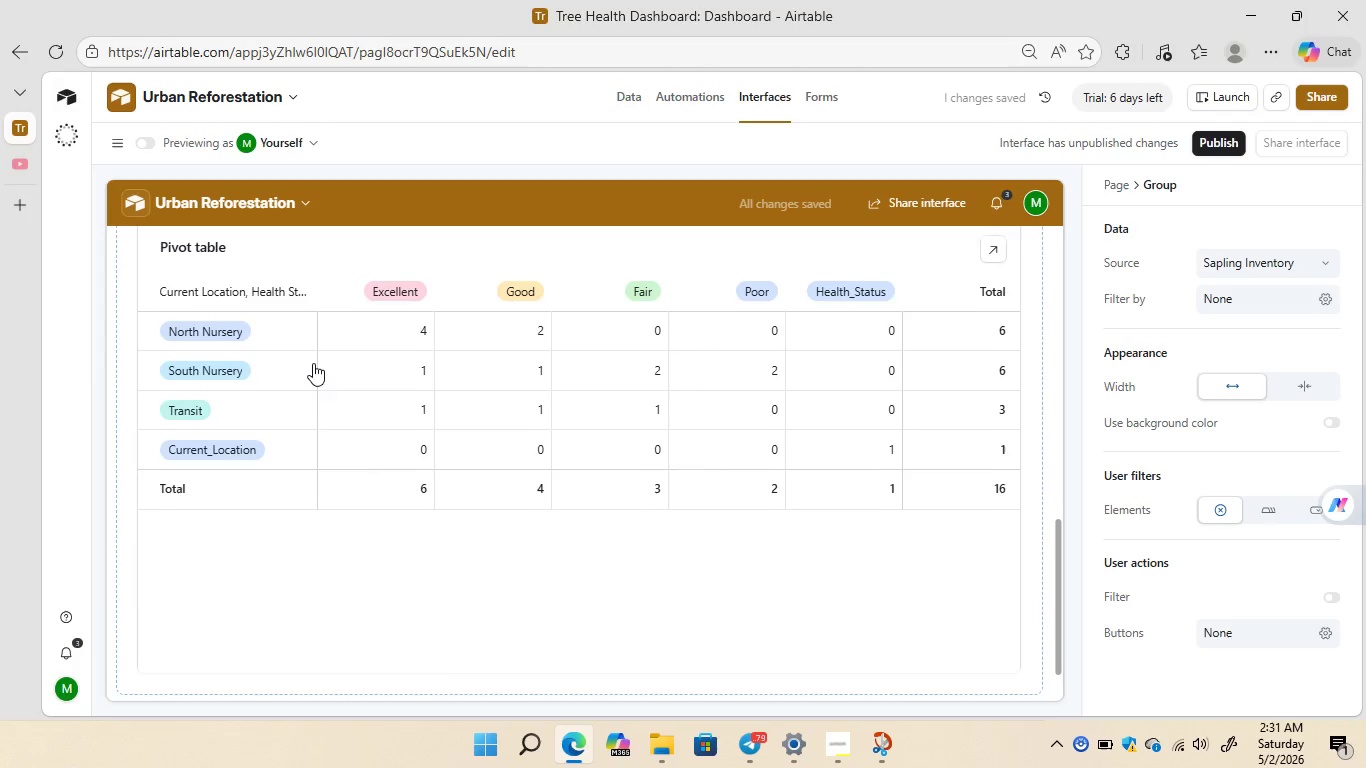 
left_click([1114, 184])
 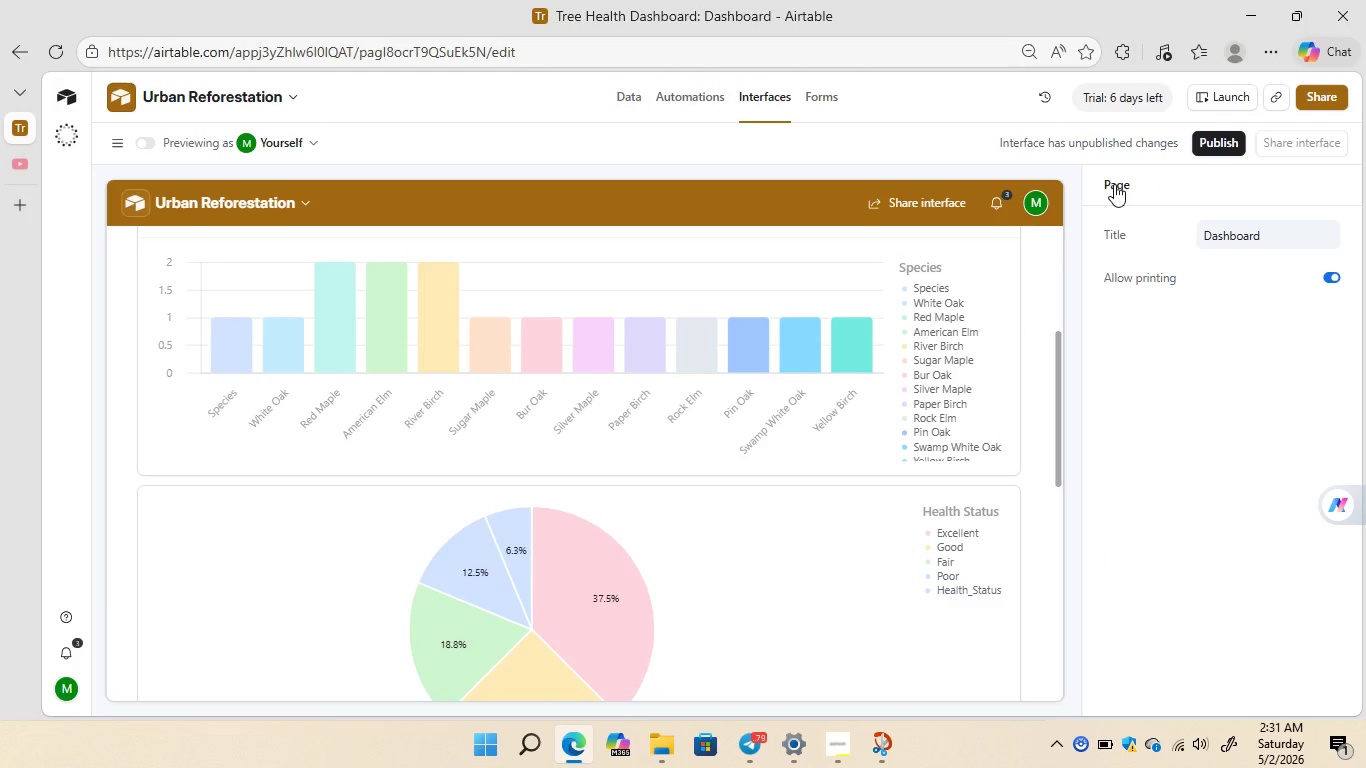 
left_click([1114, 184])
 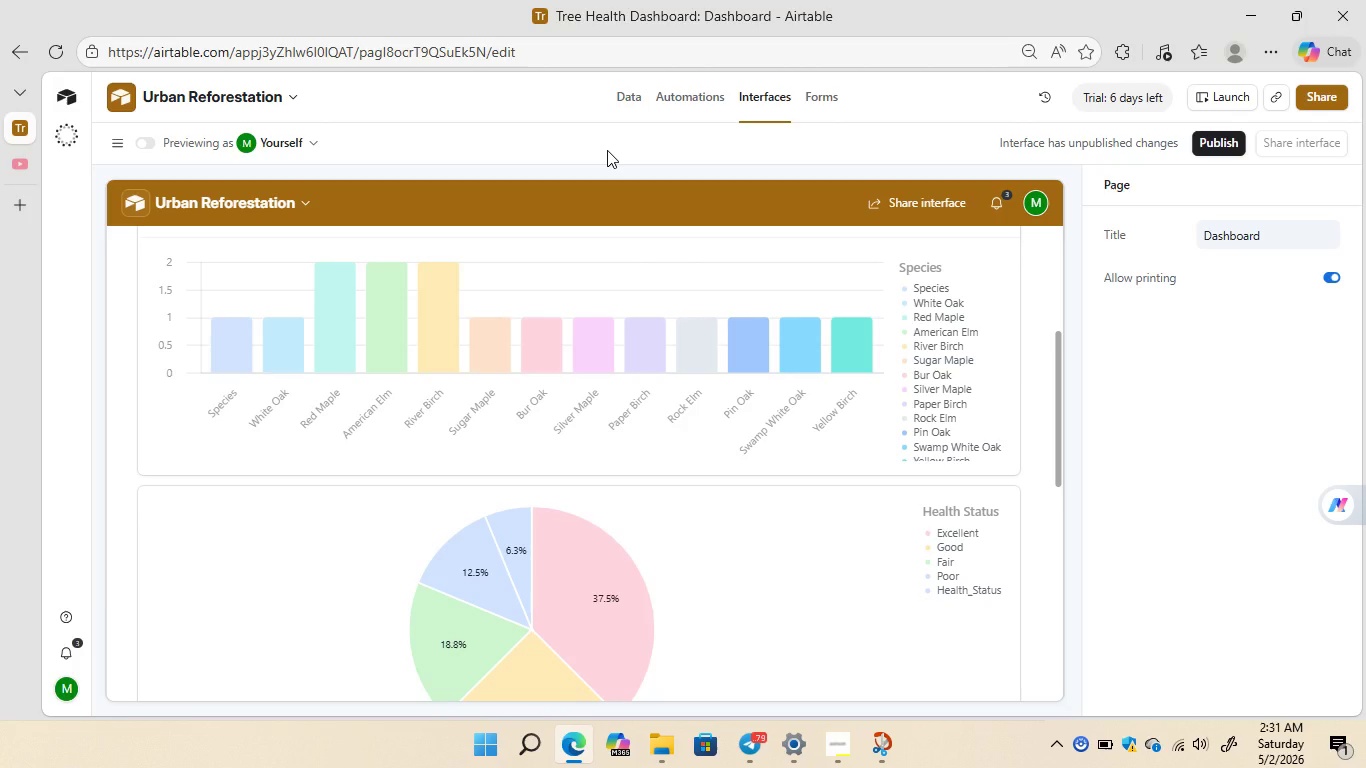 
mouse_move([400, 358])
 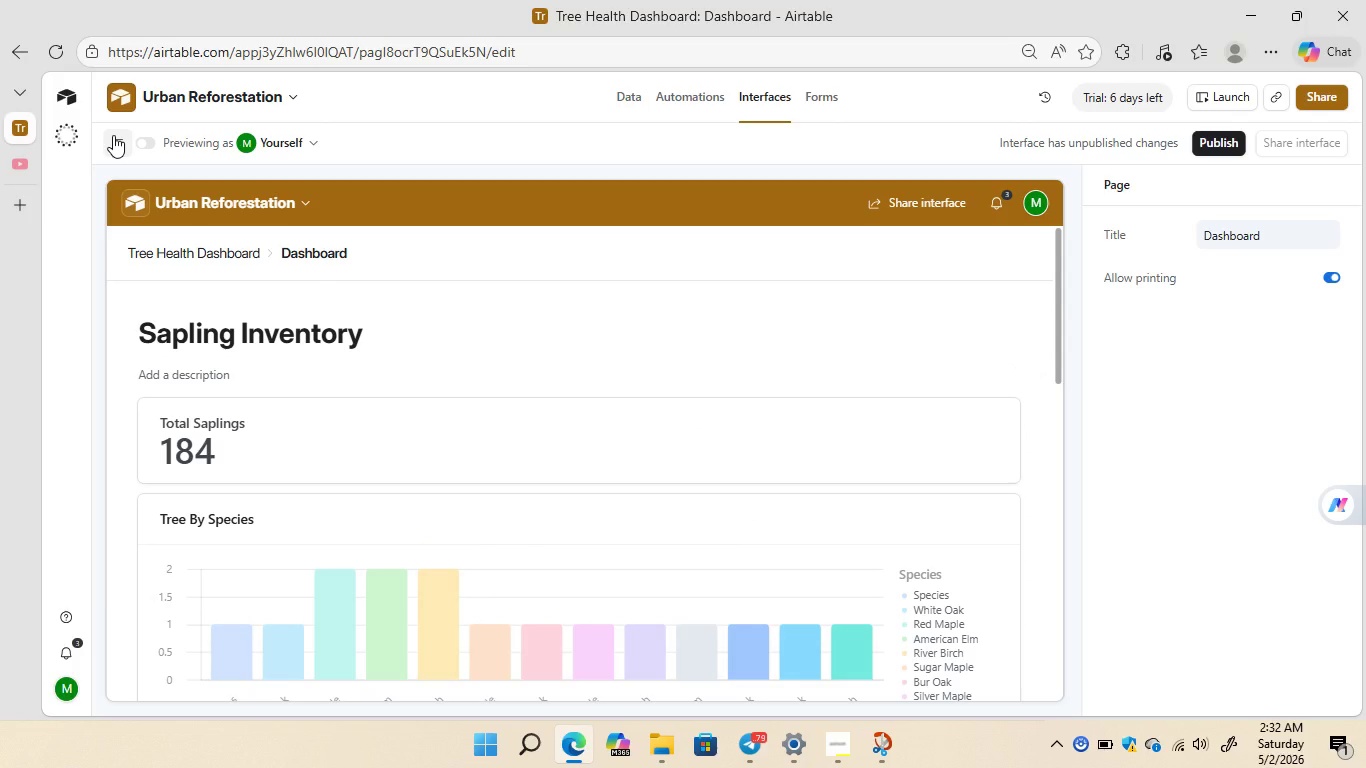 
left_click([113, 135])
 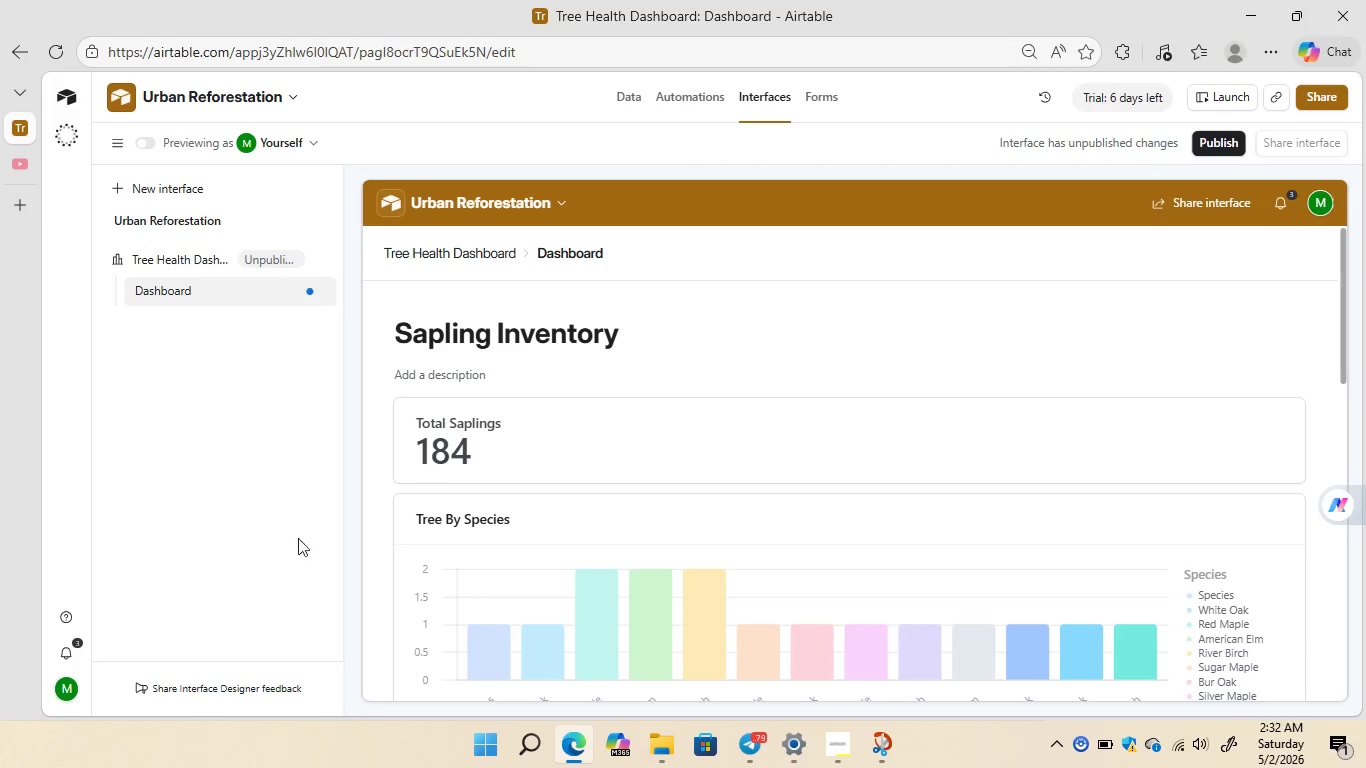 
wait(8.49)
 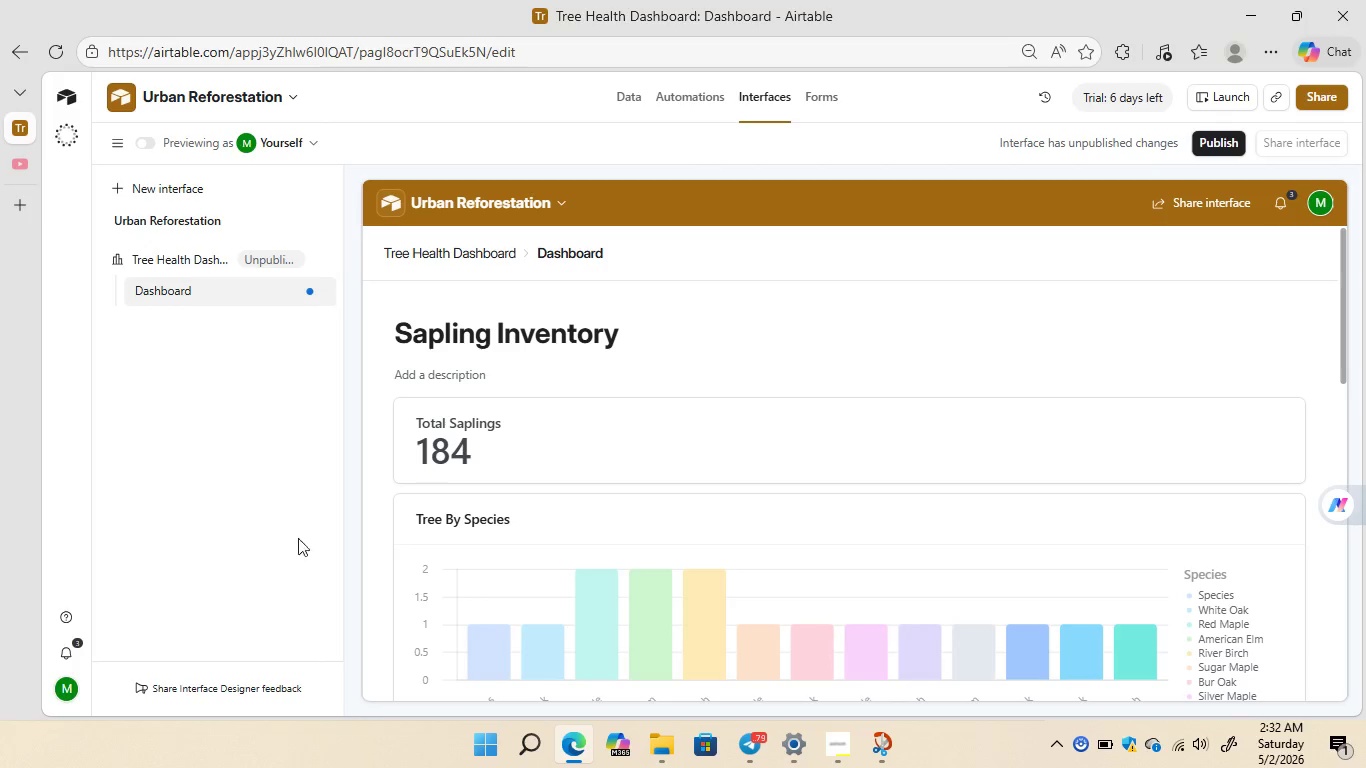 
left_click([292, 257])
 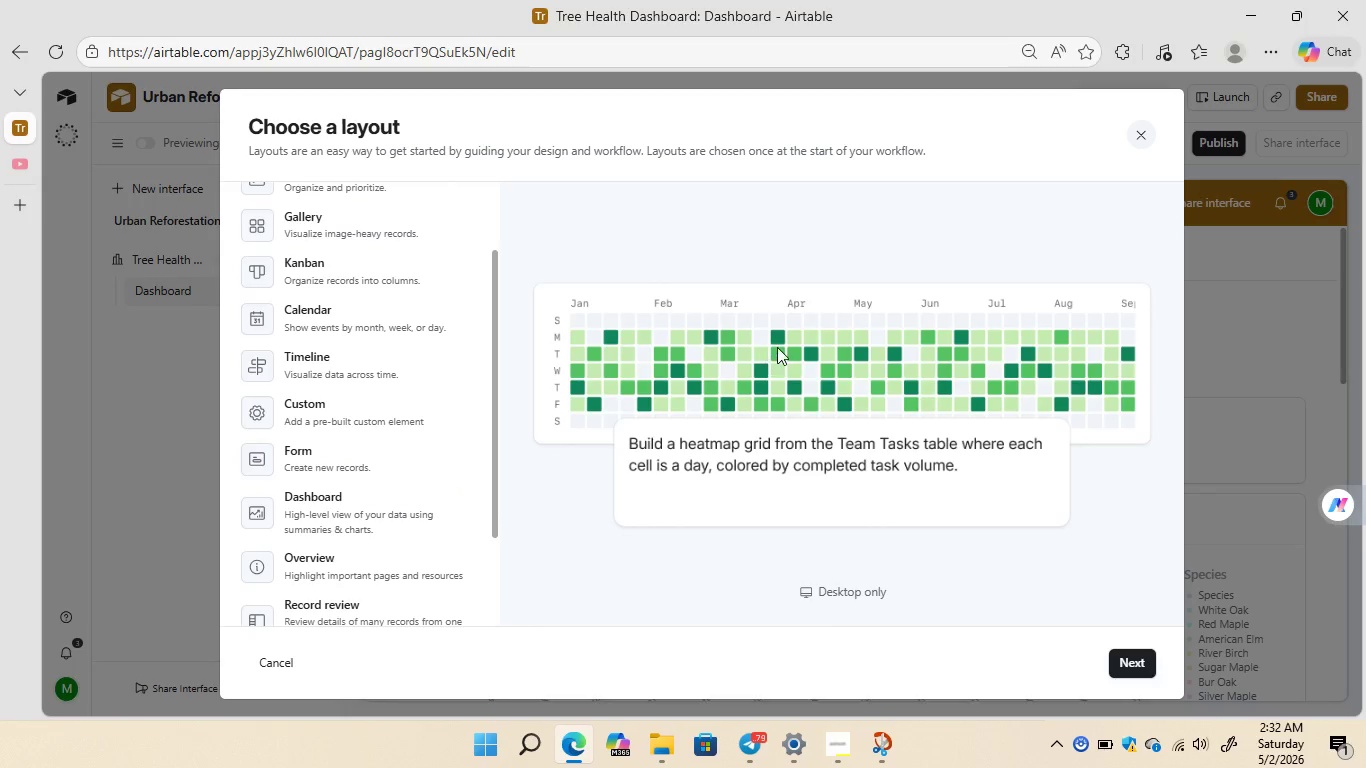 
wait(12.64)
 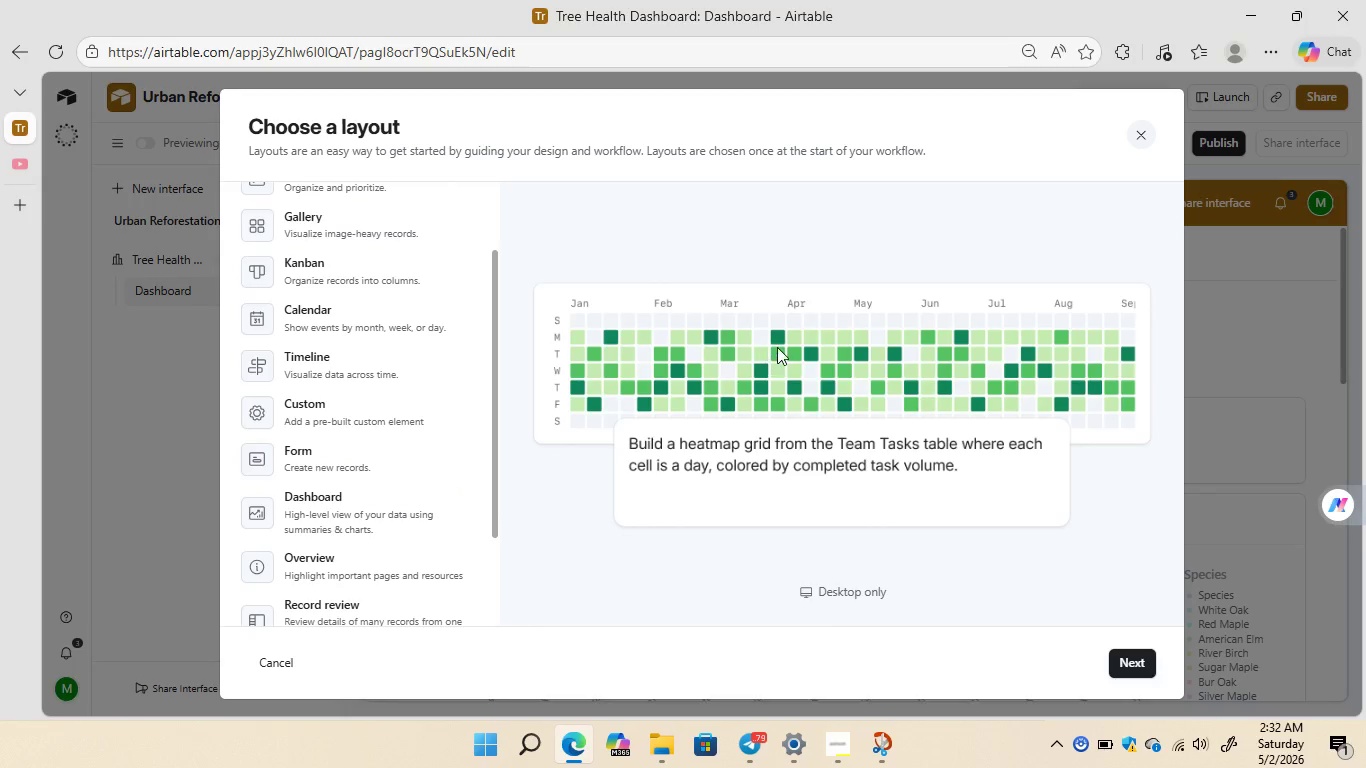 
left_click([1143, 130])
 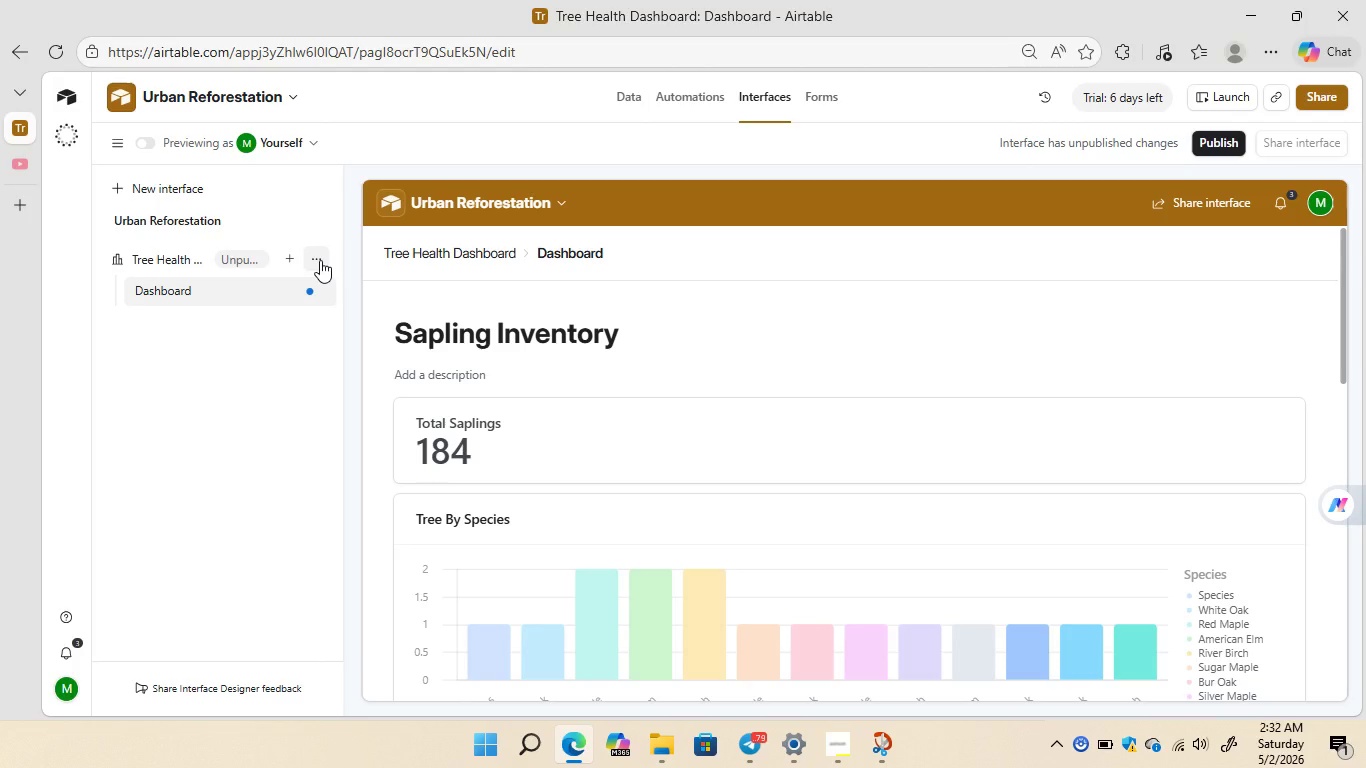 
left_click([320, 260])
 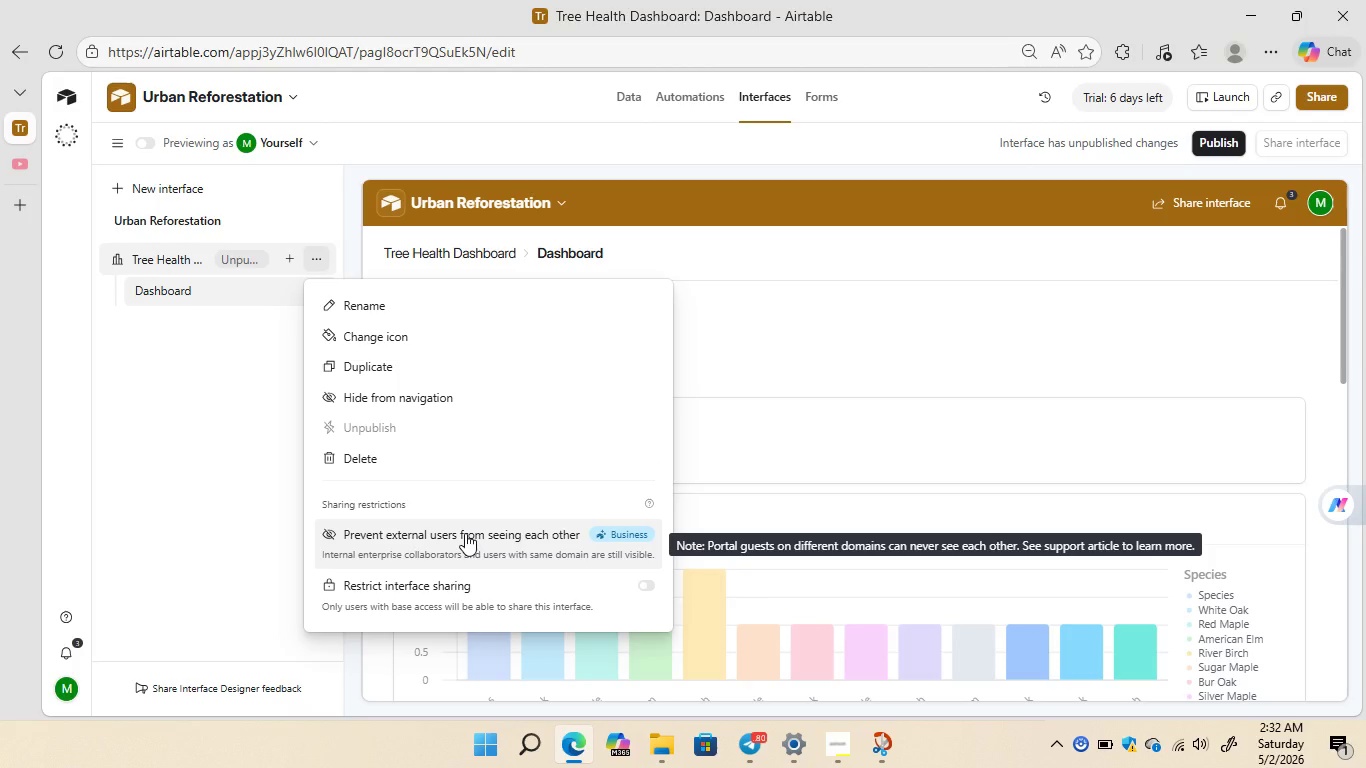 
wait(11.42)
 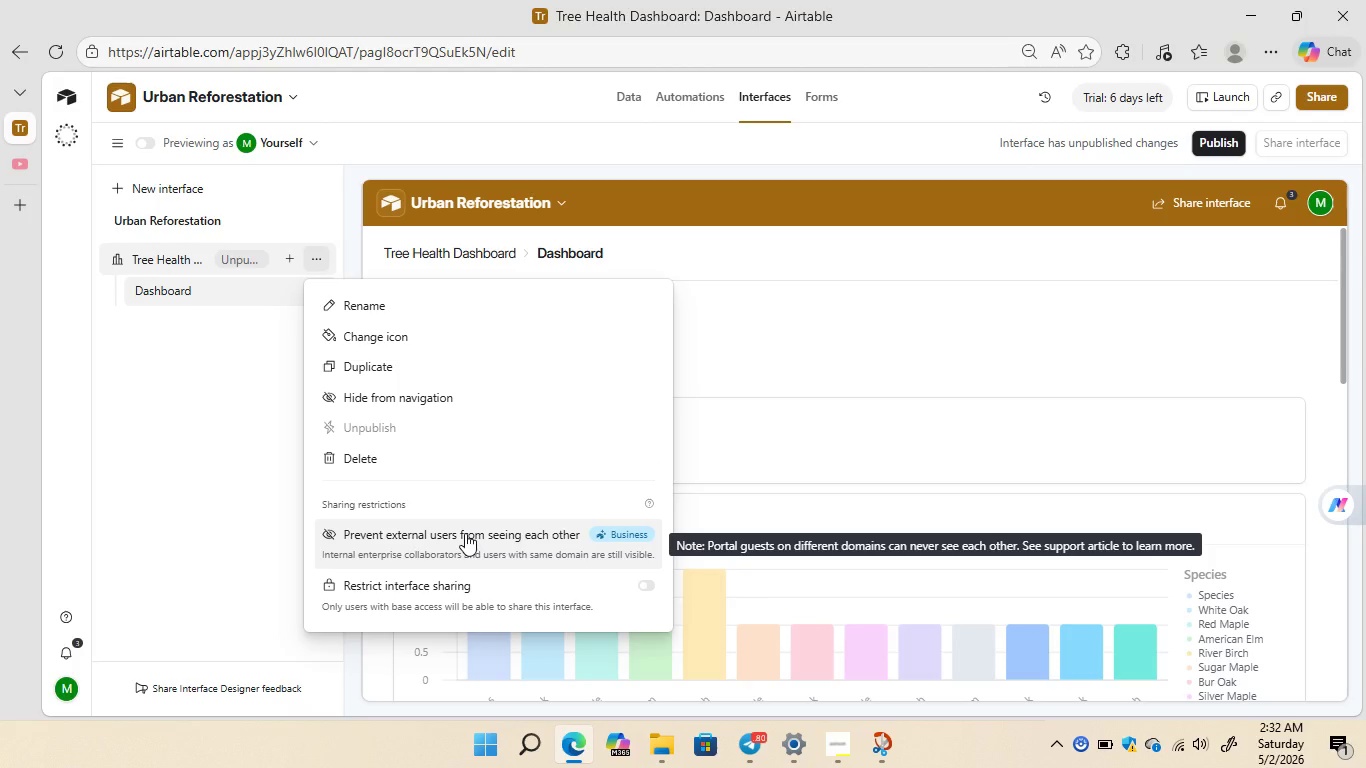 
left_click([233, 414])
 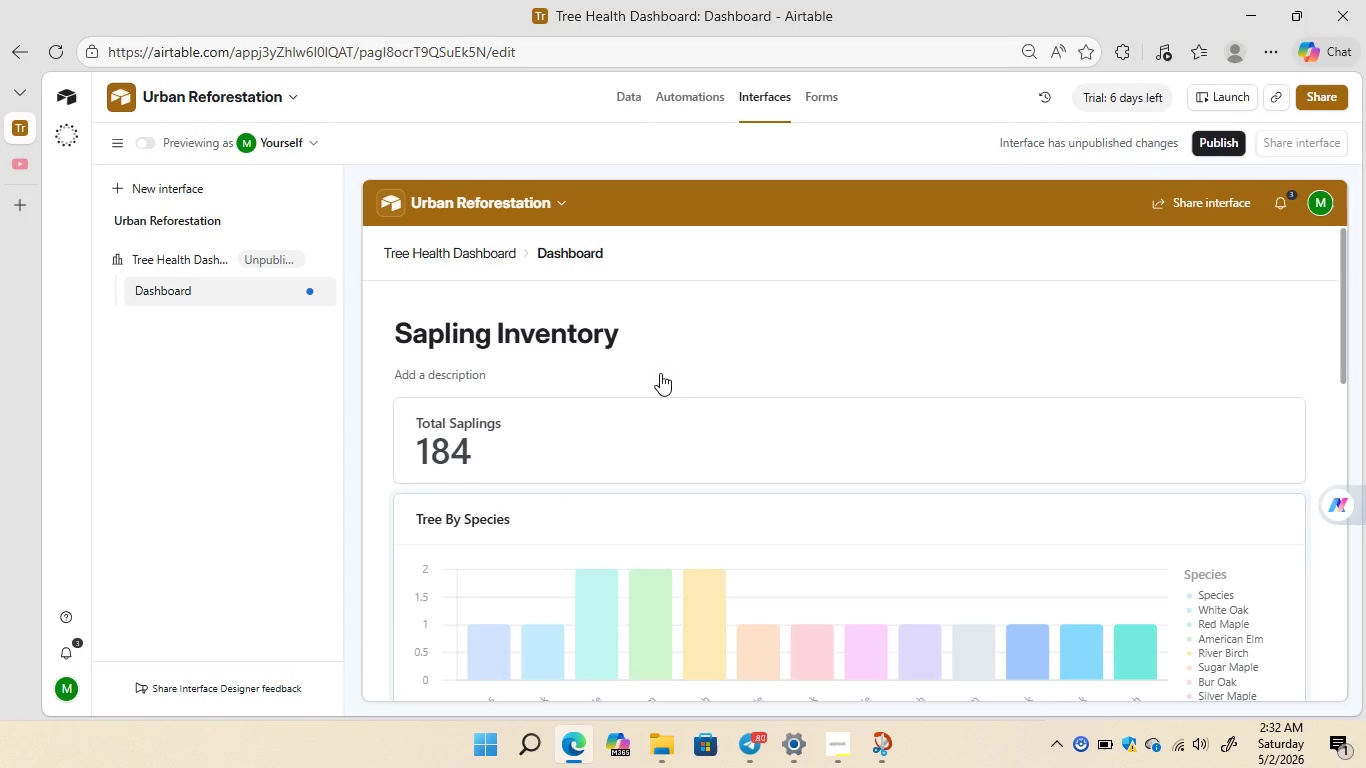 
wait(6.78)
 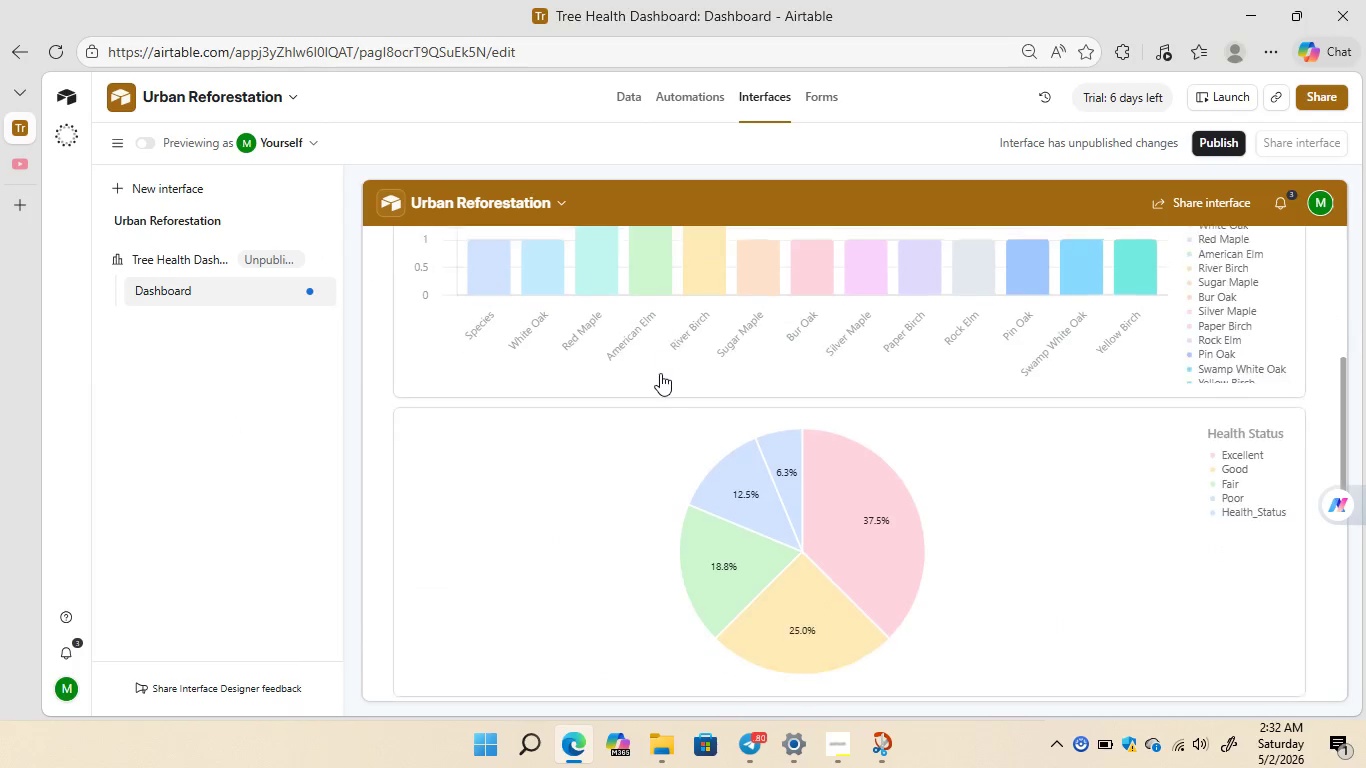 
mouse_move([1258, 211])
 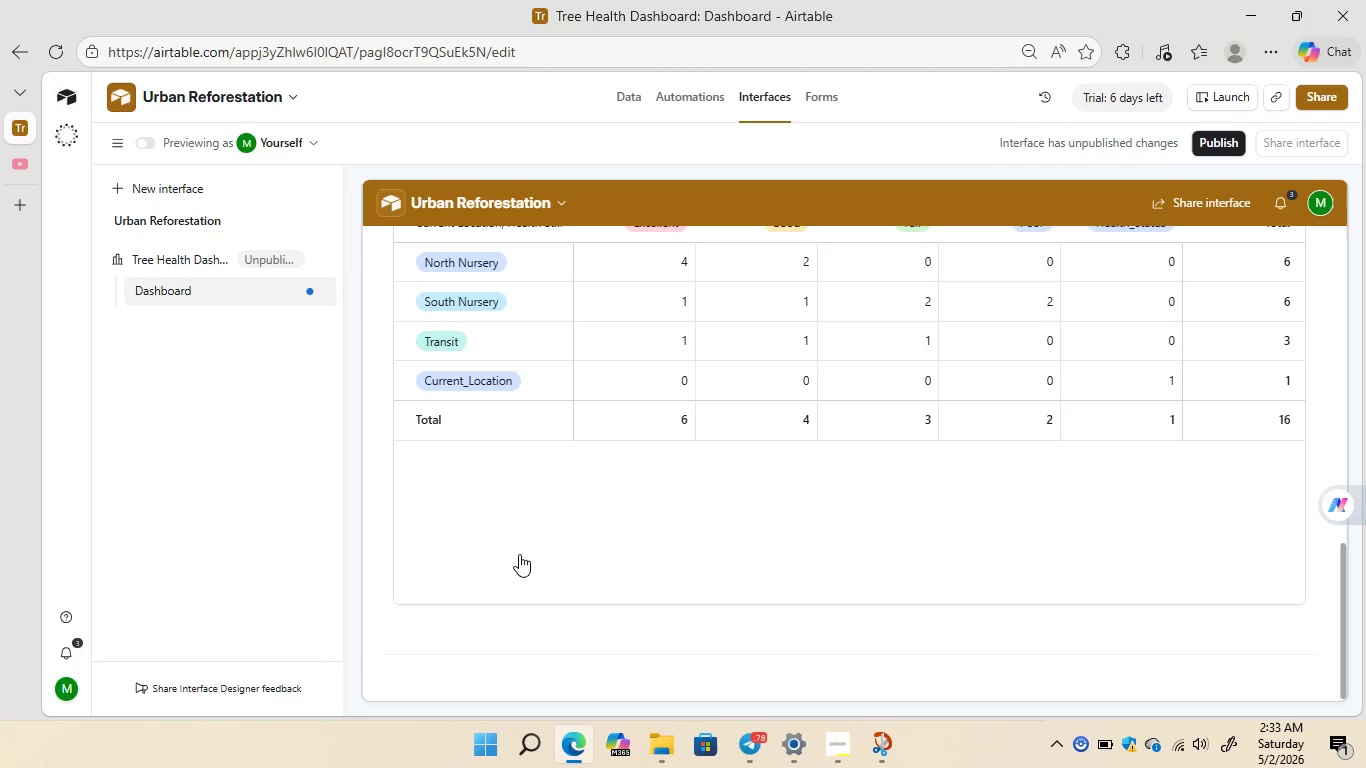 
wait(23.3)
 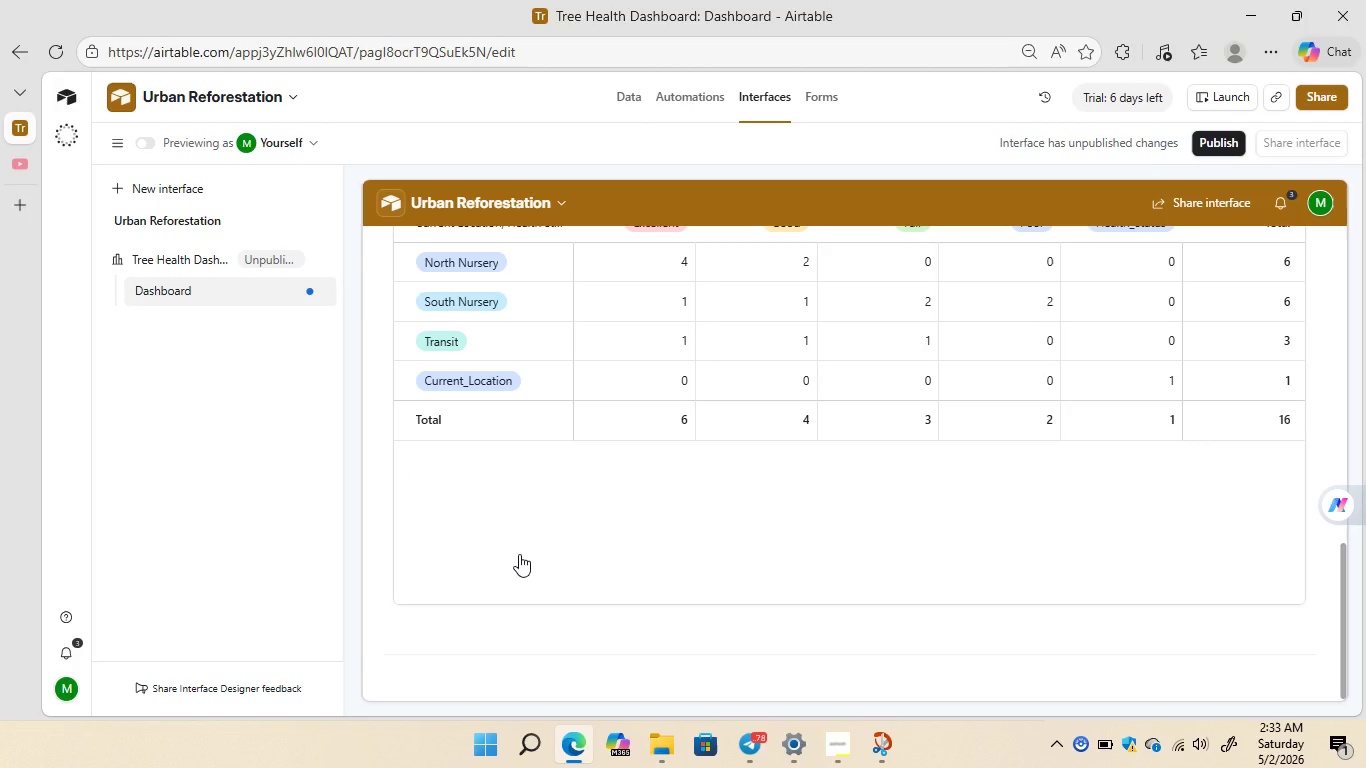 
left_click([116, 191])
 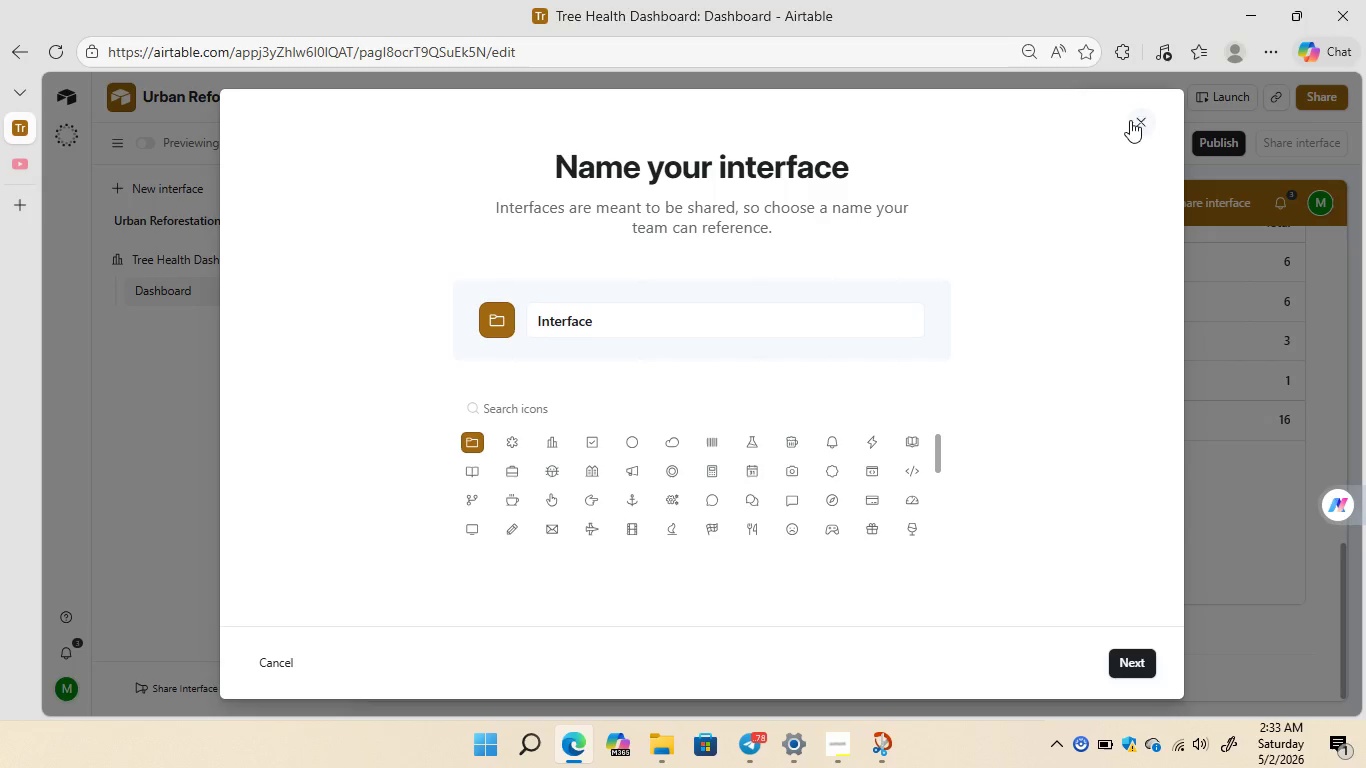 
left_click([1138, 118])
 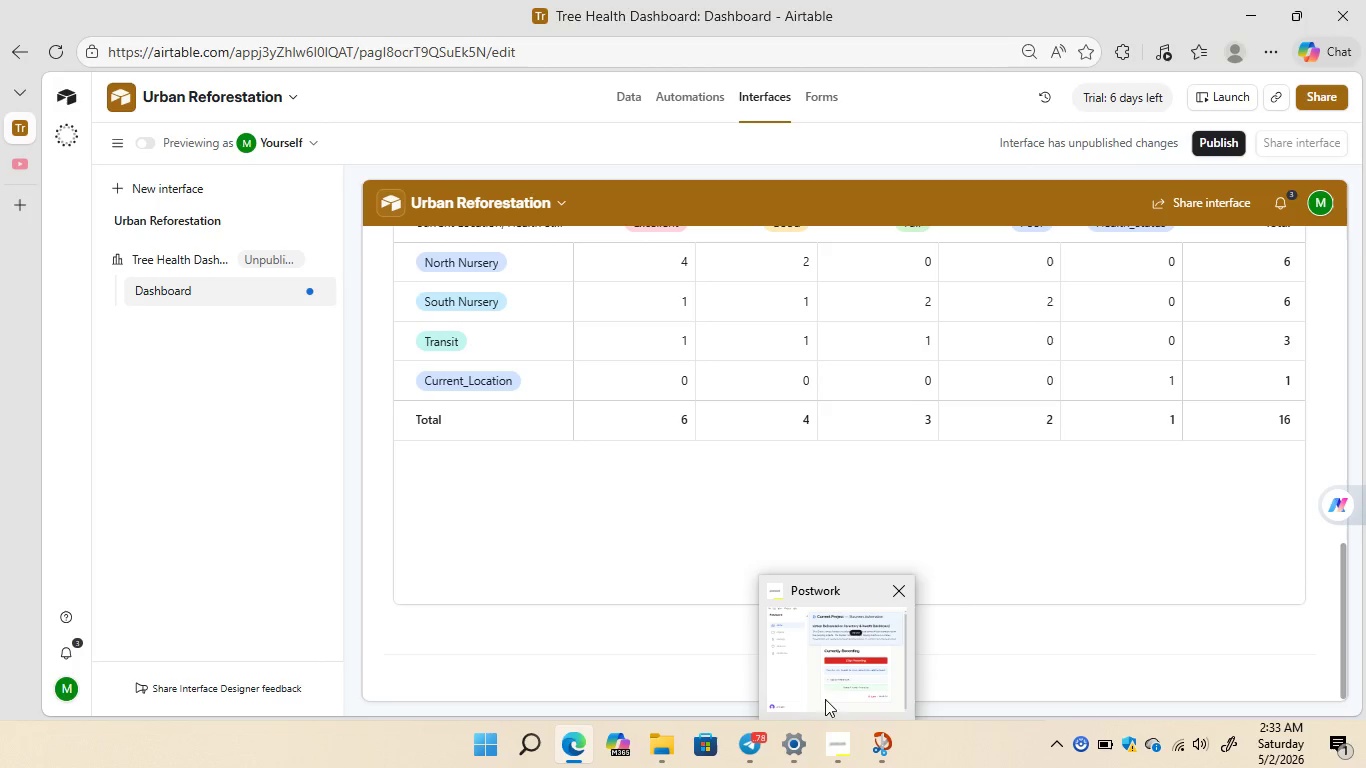 
left_click([823, 689])